 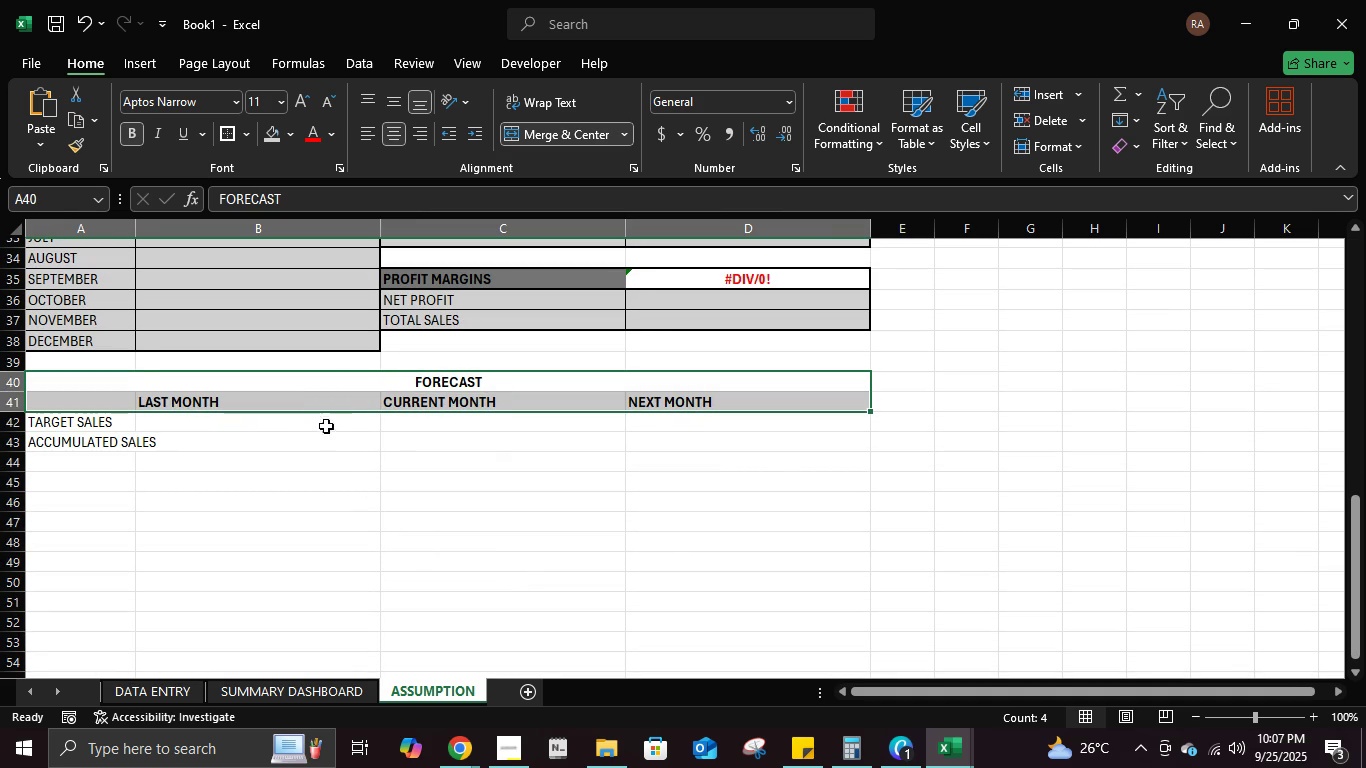 
left_click([314, 438])
 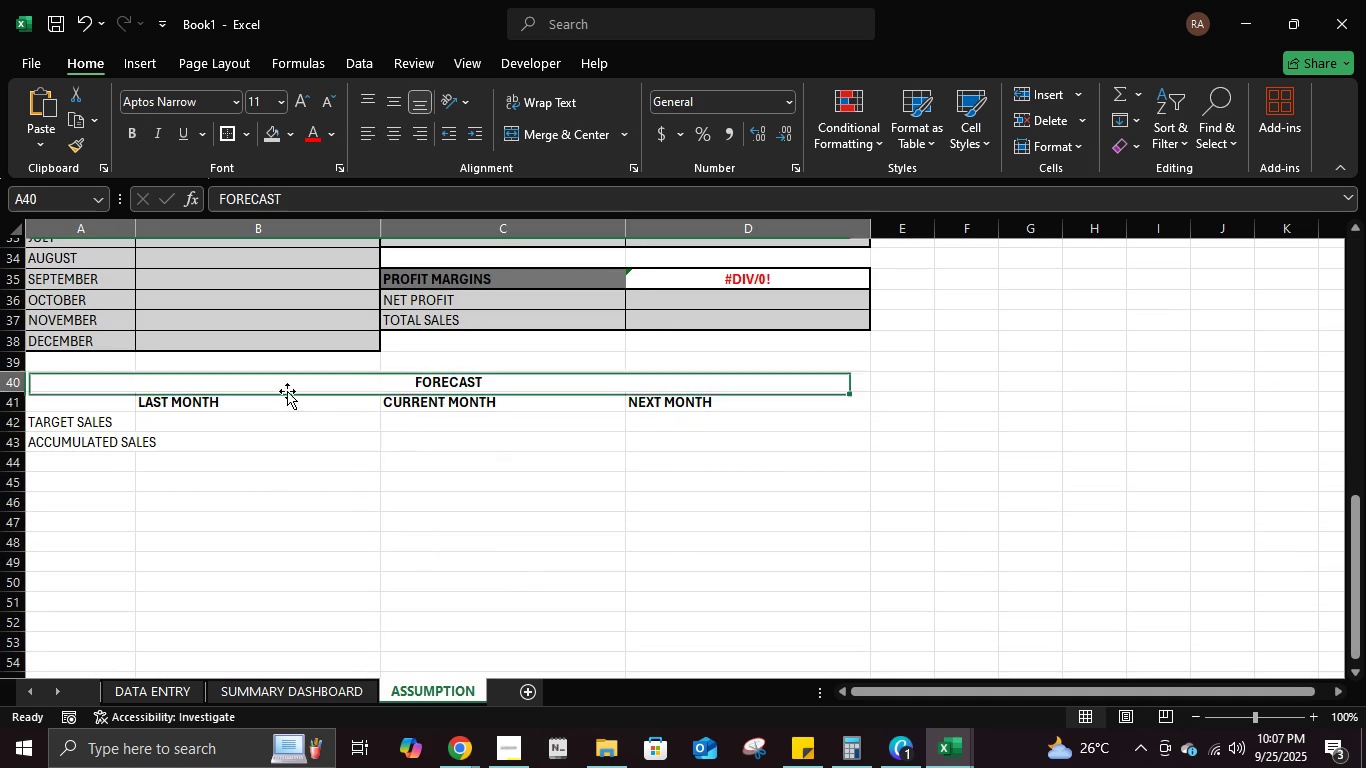 
left_click([287, 391])
 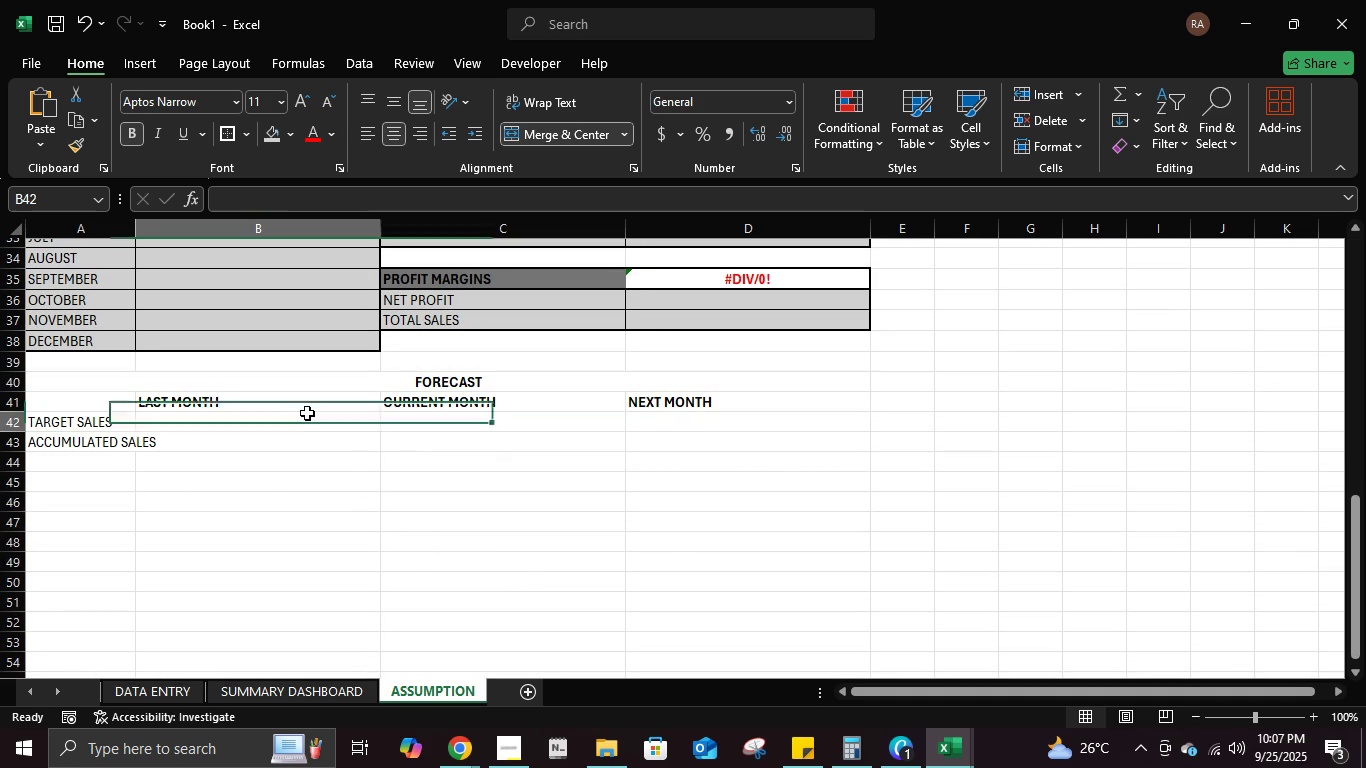 
left_click([307, 413])
 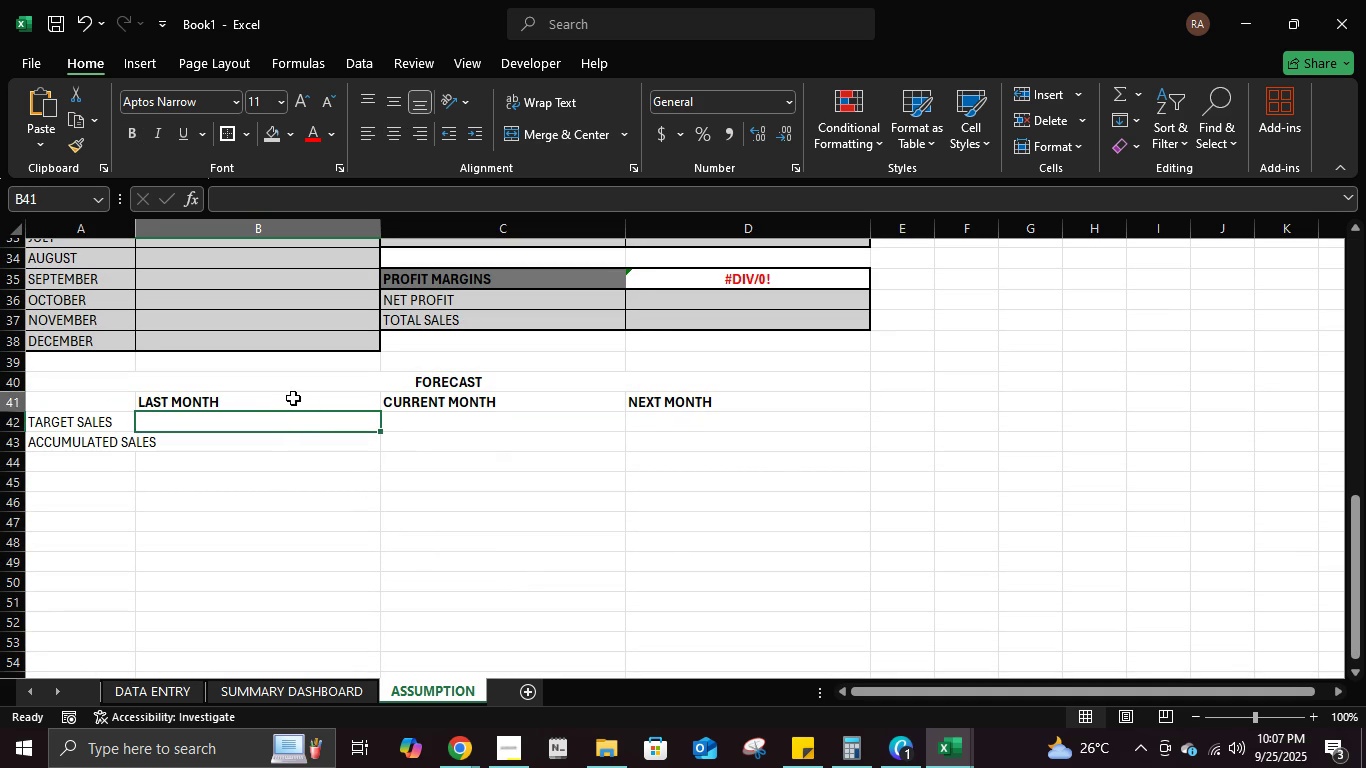 
left_click([293, 398])
 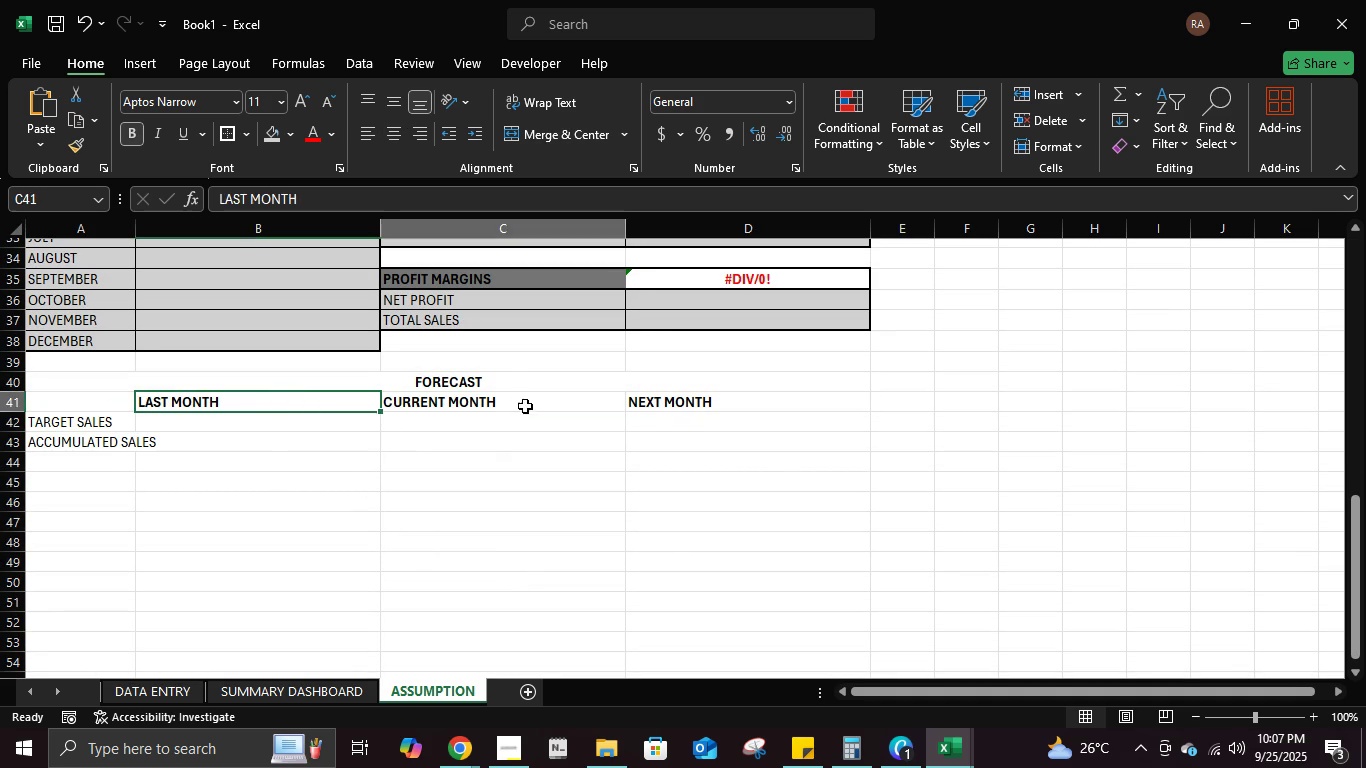 
left_click([525, 406])
 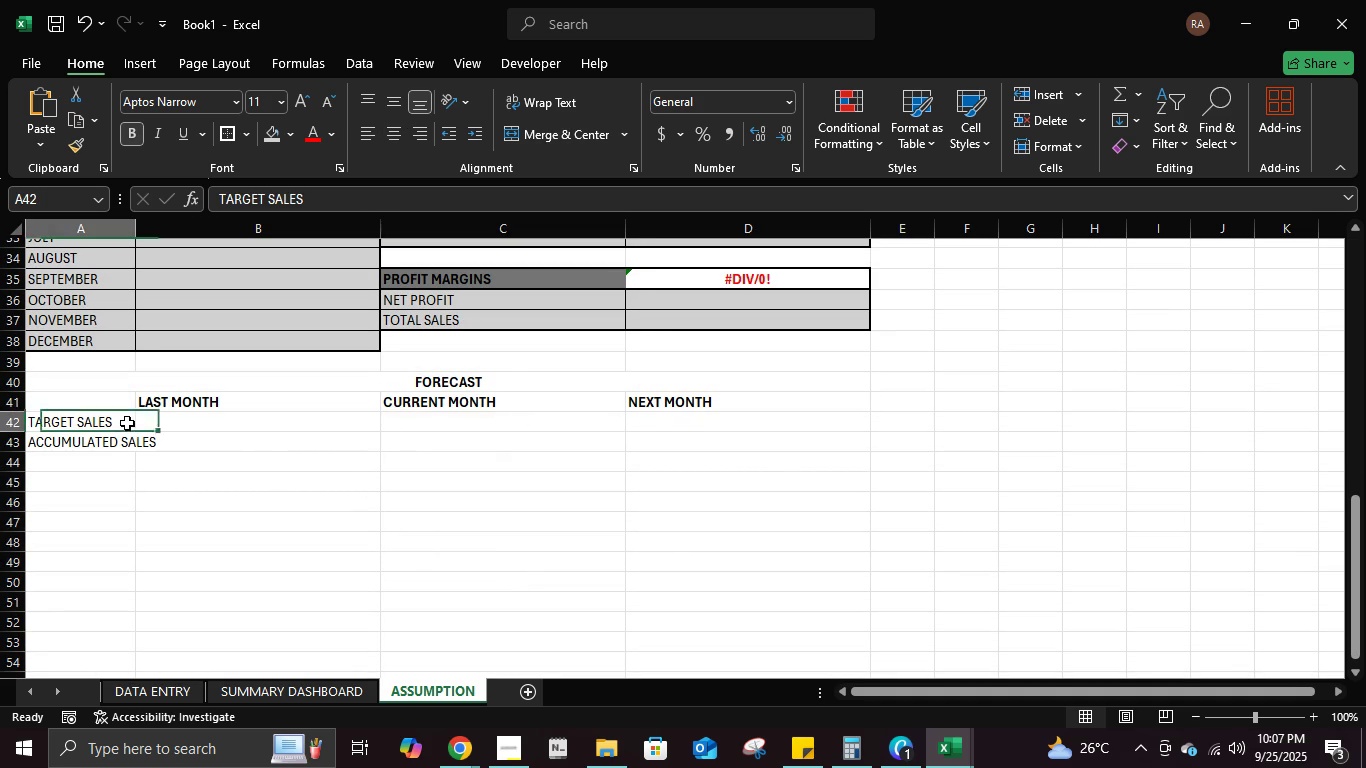 
left_click([127, 423])
 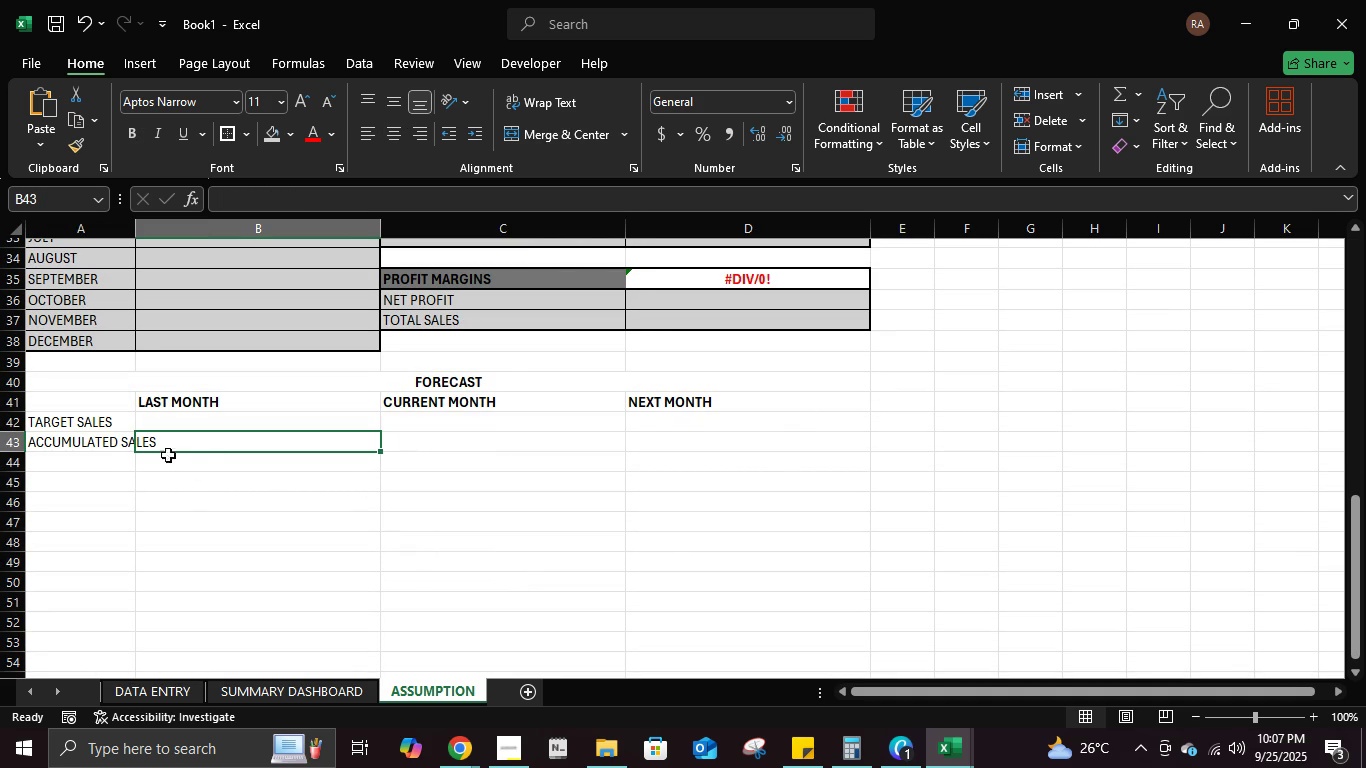 
left_click([103, 470])
 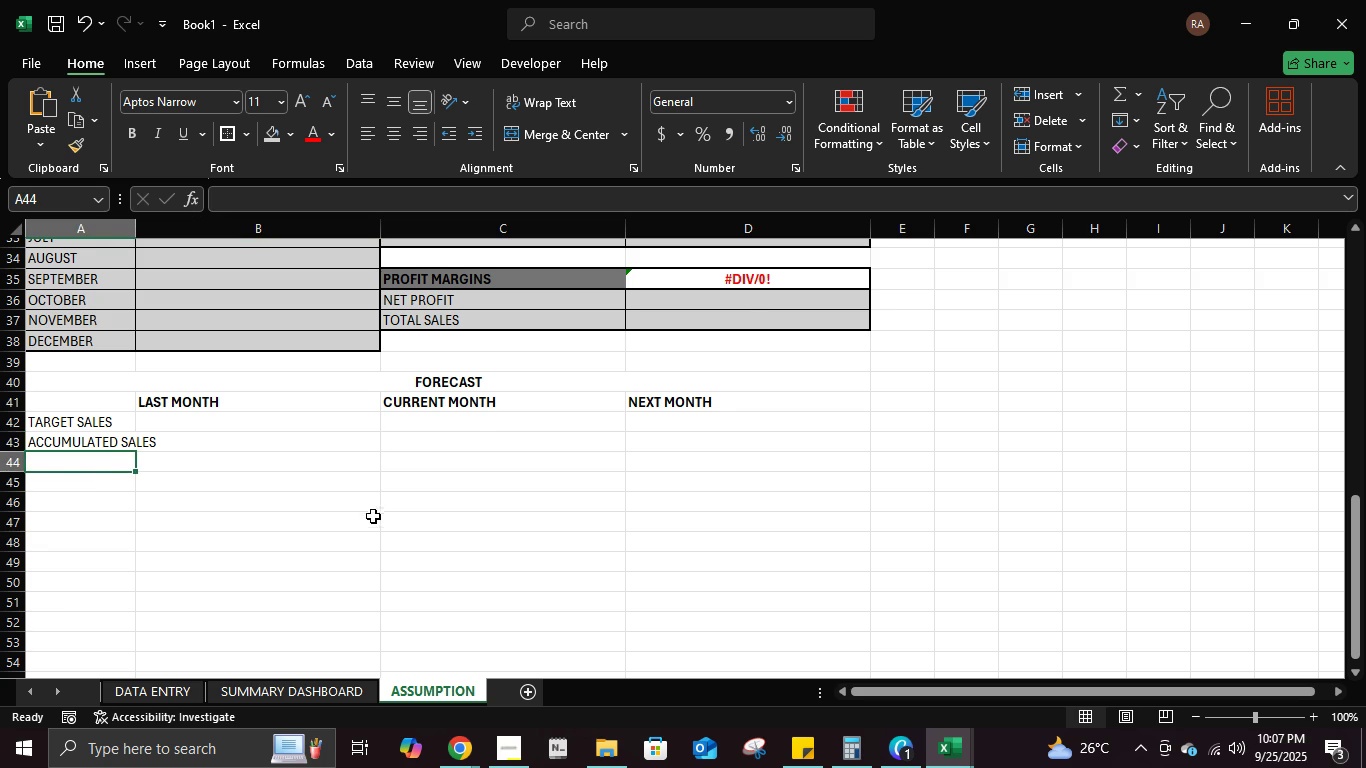 
scroll: coordinate [373, 516], scroll_direction: up, amount: 1.0
 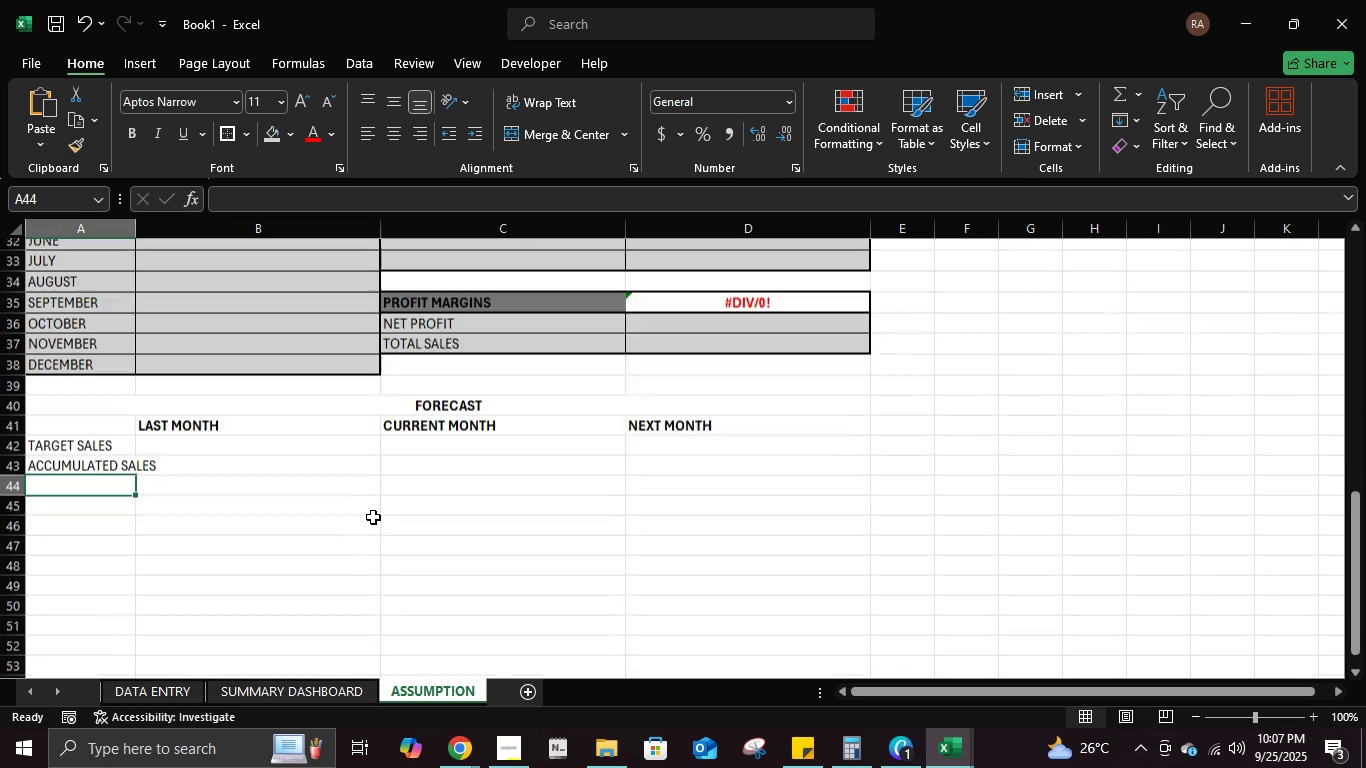 
scroll: coordinate [373, 517], scroll_direction: down, amount: 1.0
 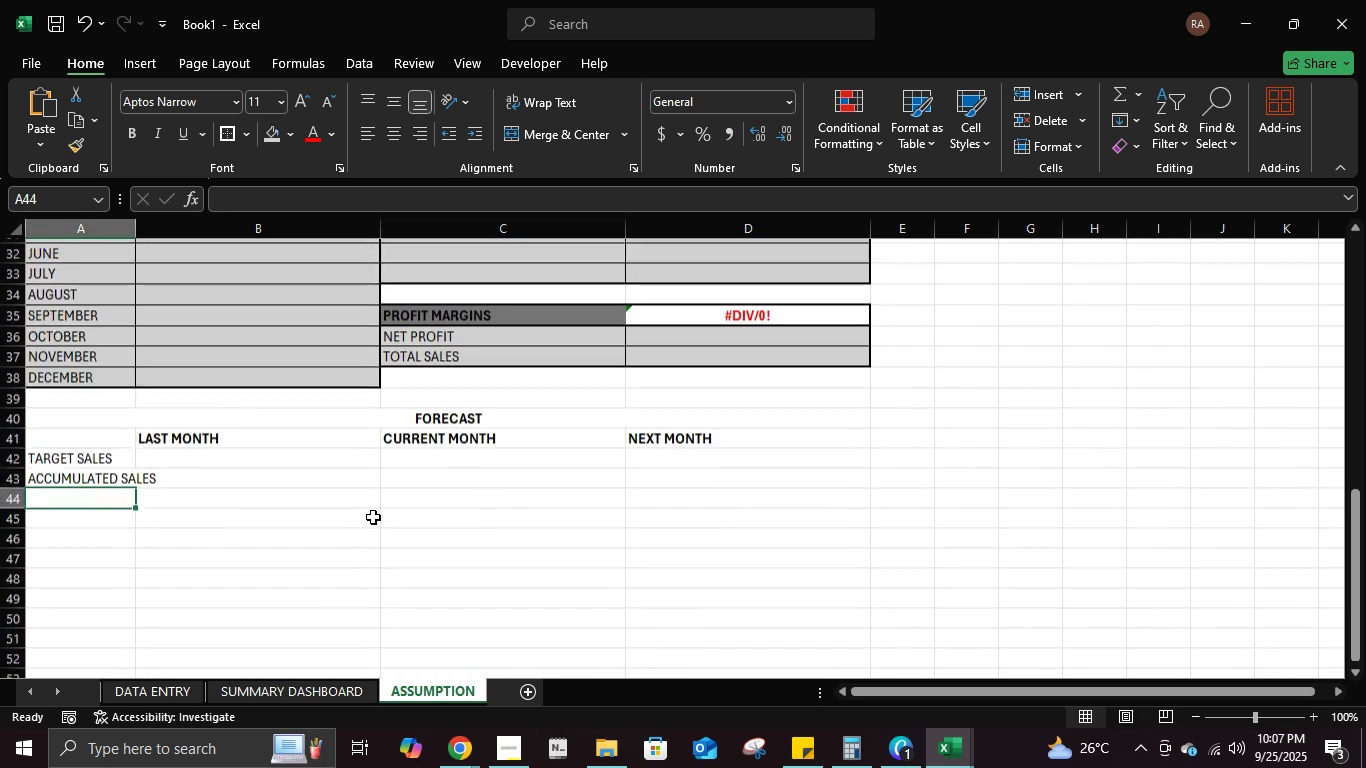 
scroll: coordinate [373, 517], scroll_direction: up, amount: 4.0
 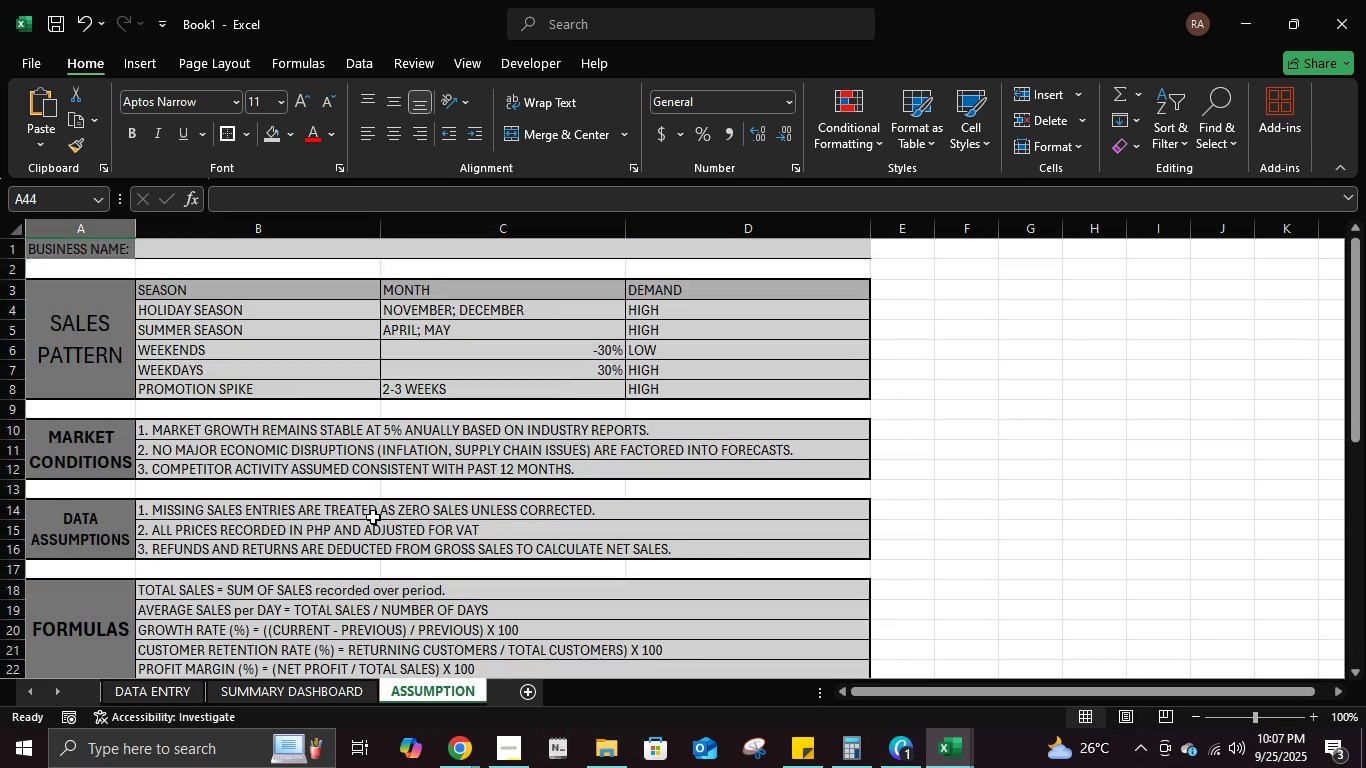 
scroll: coordinate [373, 517], scroll_direction: down, amount: 11.0
 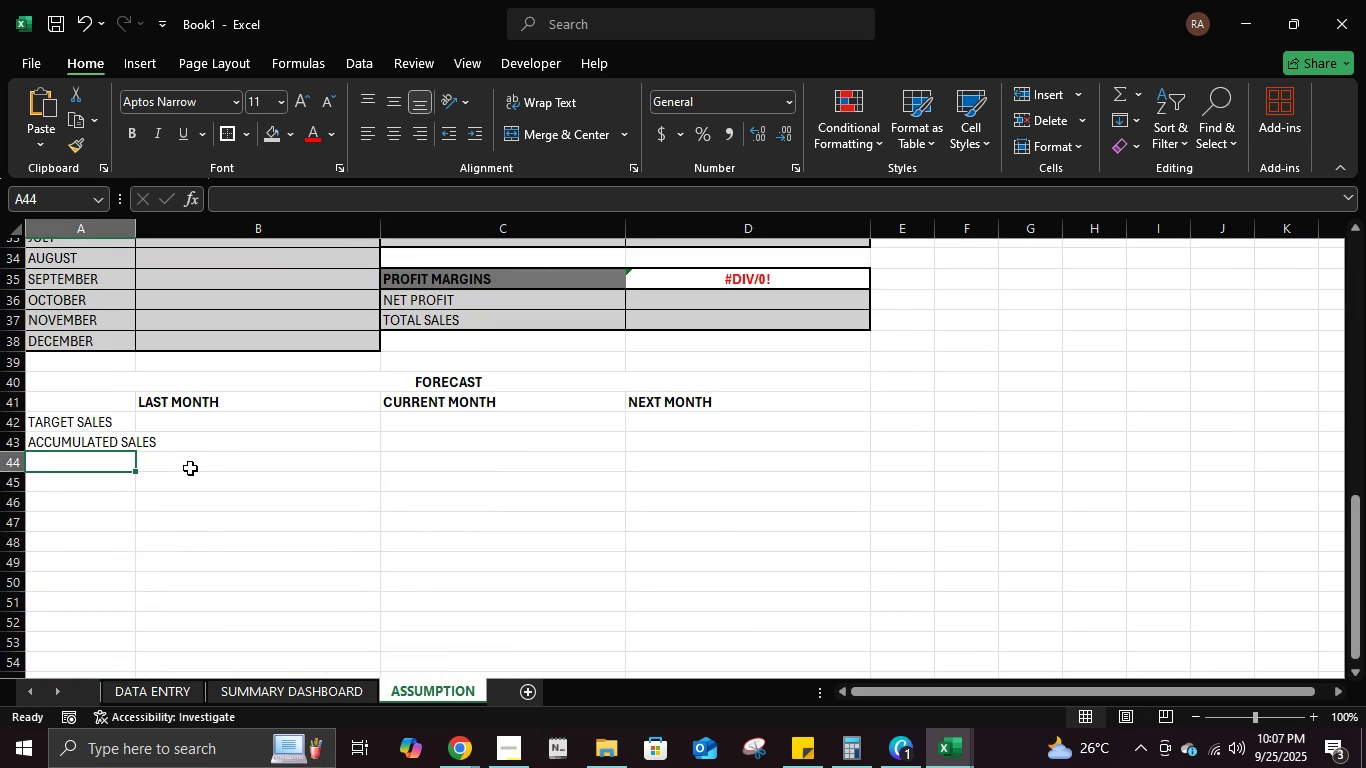 
scroll: coordinate [198, 466], scroll_direction: up, amount: 12.0
 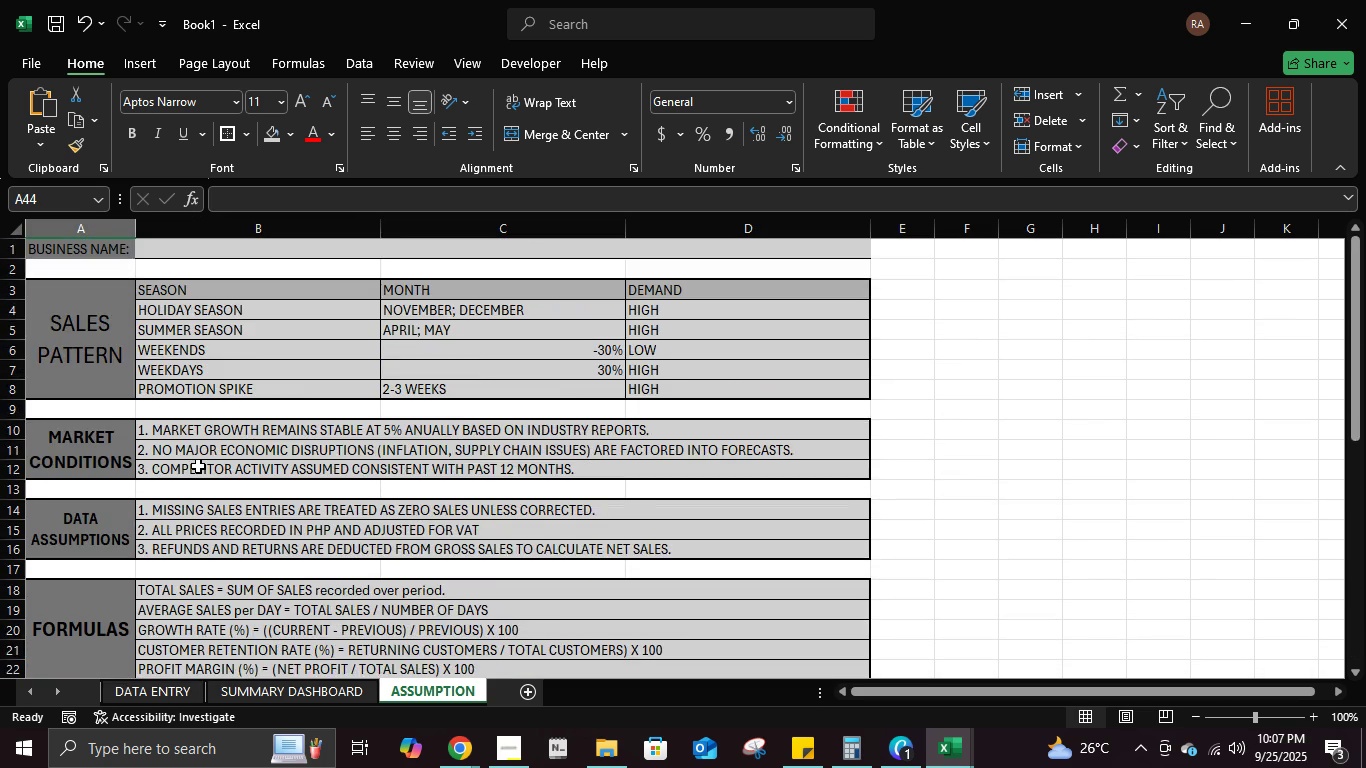 
scroll: coordinate [198, 465], scroll_direction: down, amount: 12.0
 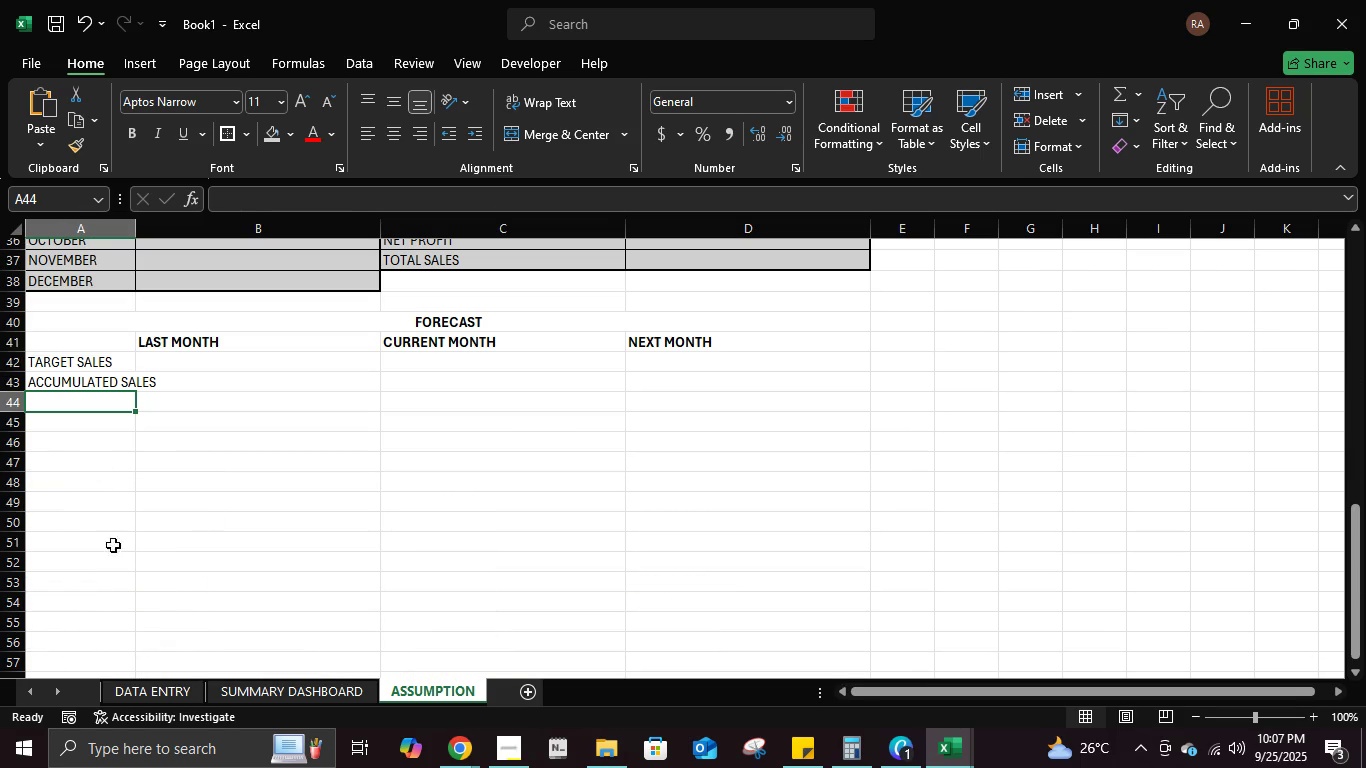 
scroll: coordinate [169, 505], scroll_direction: up, amount: 13.0
 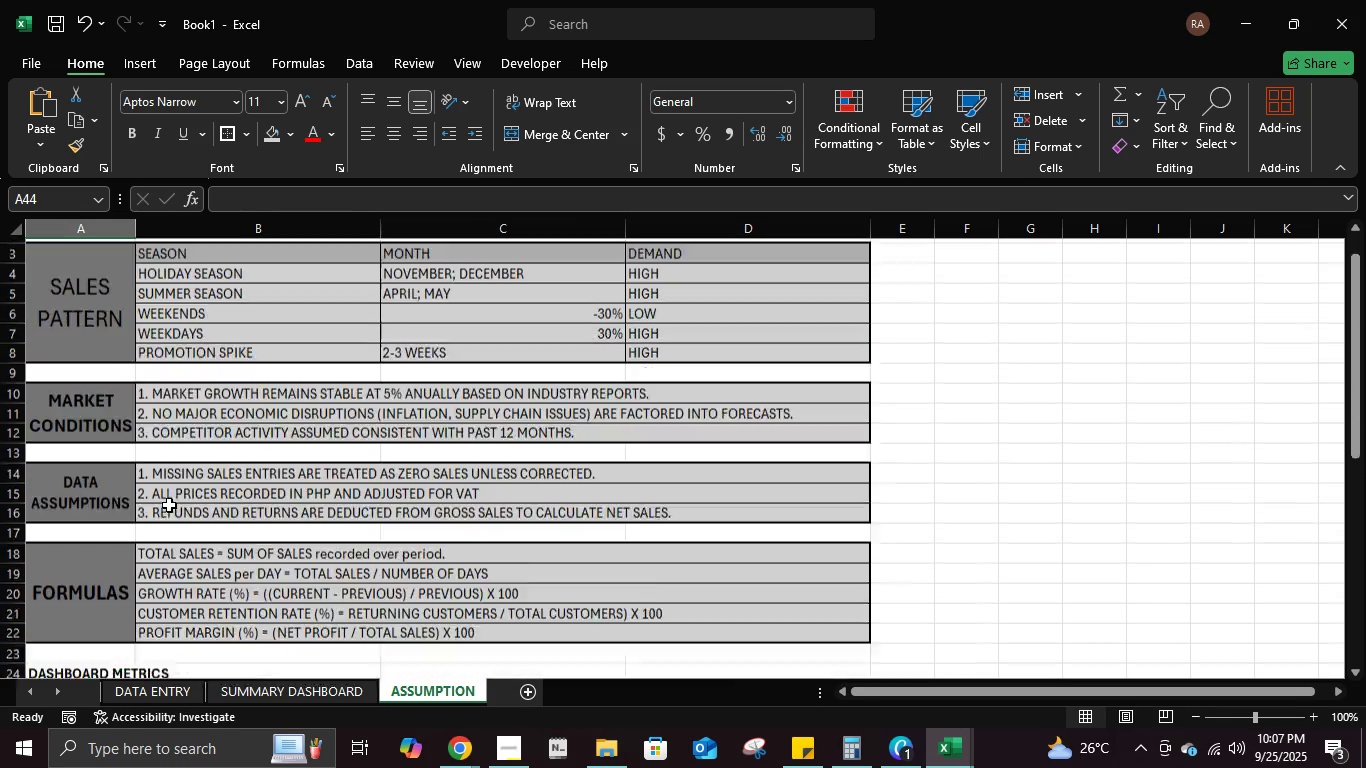 
scroll: coordinate [169, 512], scroll_direction: down, amount: 8.0
 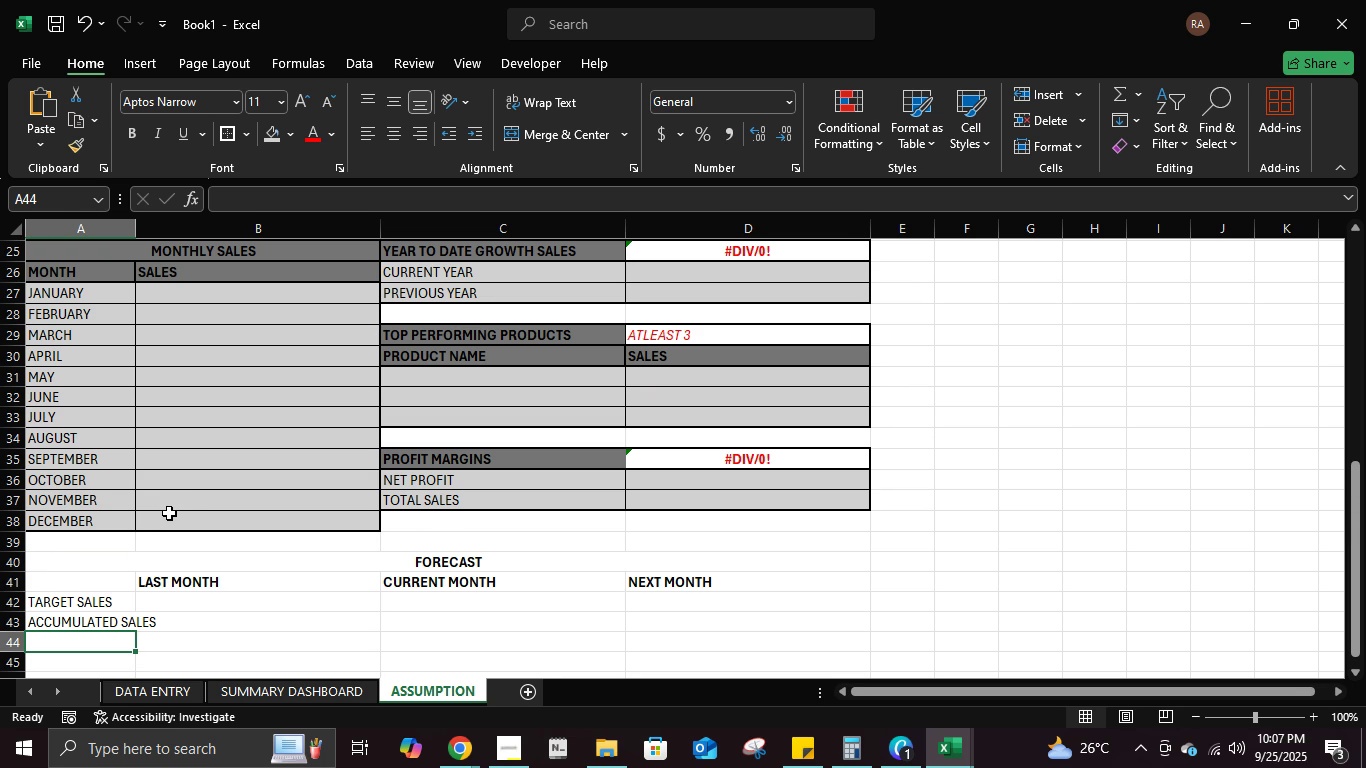 
wait(8.74)
 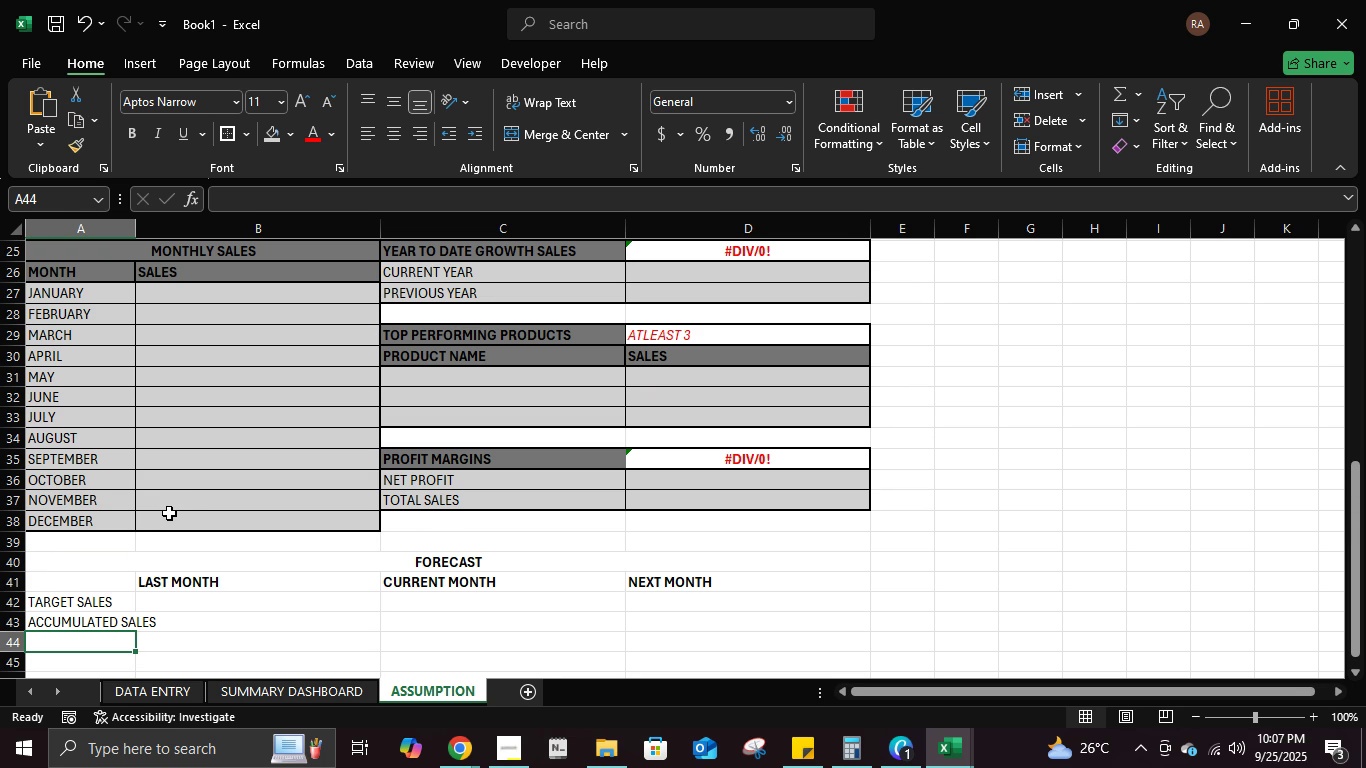 
scroll: coordinate [174, 527], scroll_direction: down, amount: 2.0
 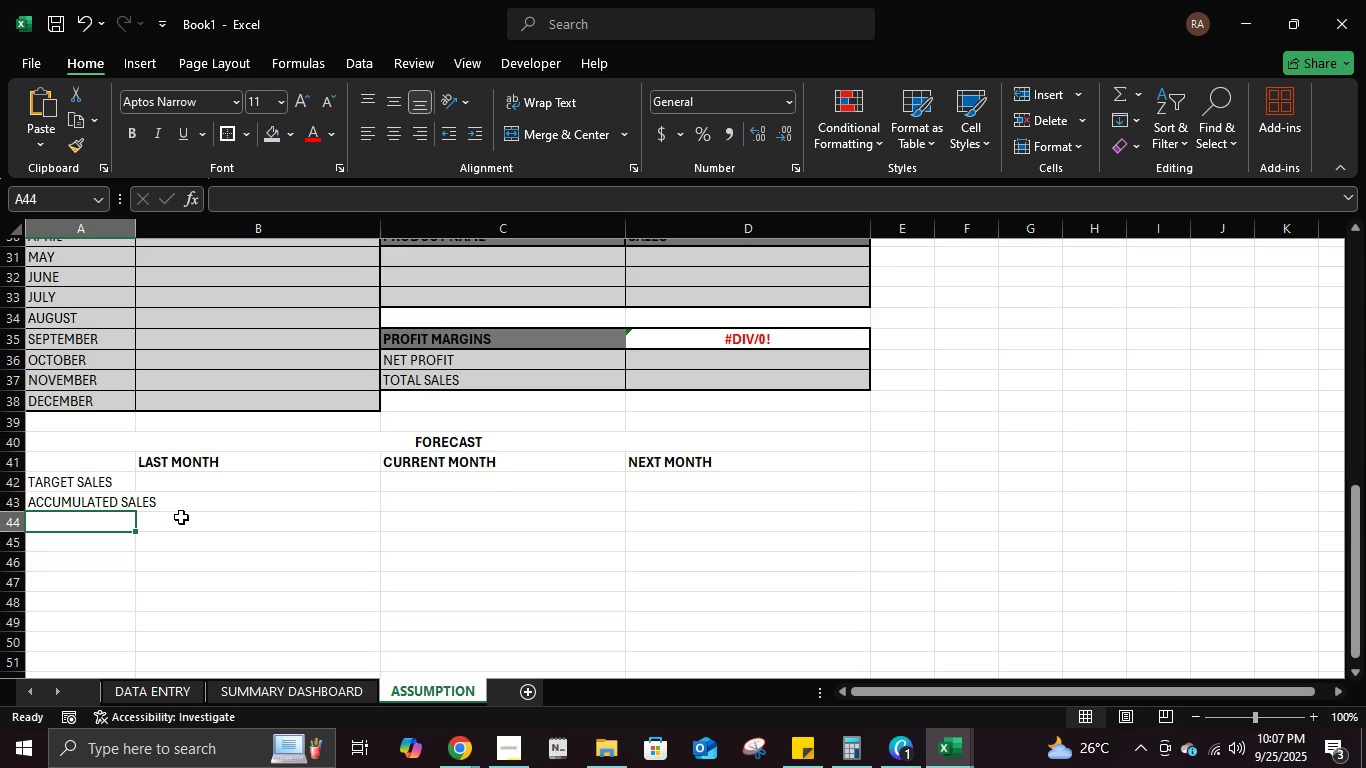 
scroll: coordinate [181, 517], scroll_direction: up, amount: 2.0
 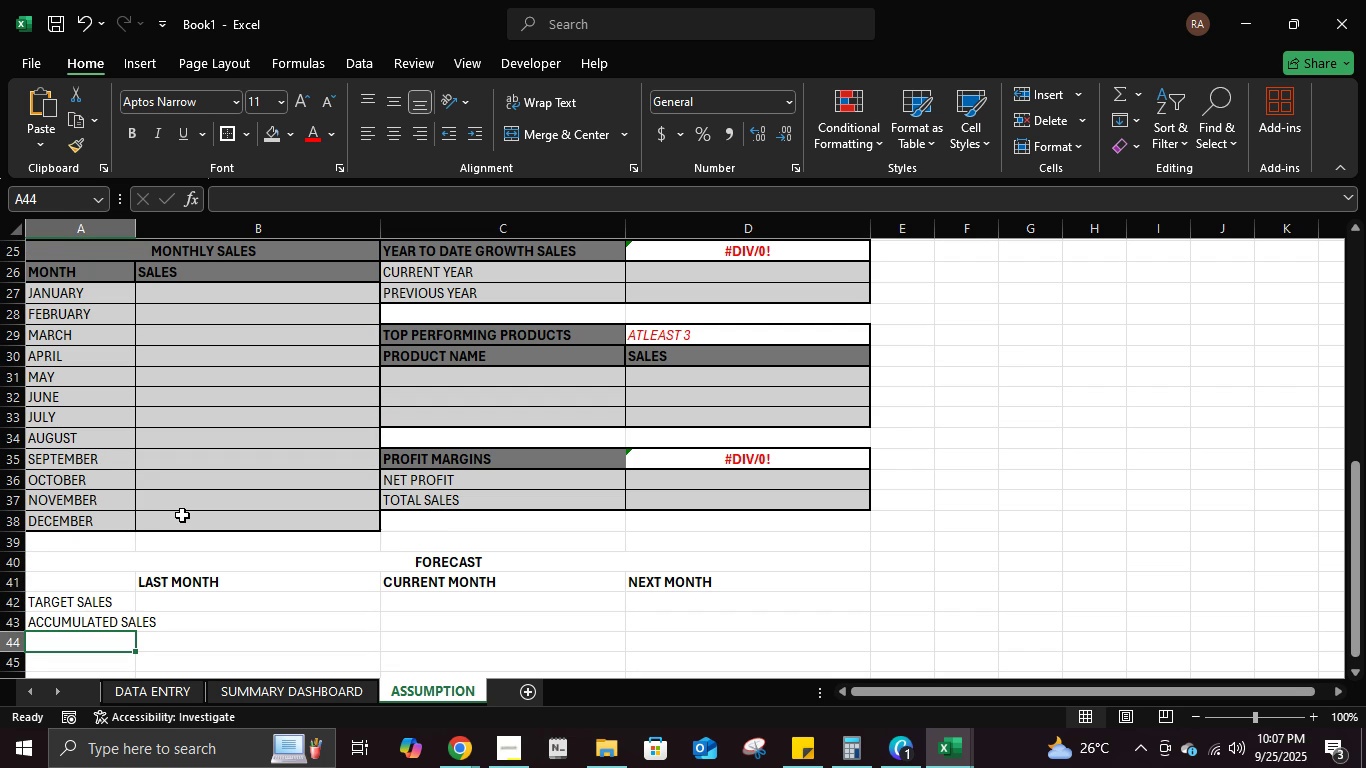 
wait(5.7)
 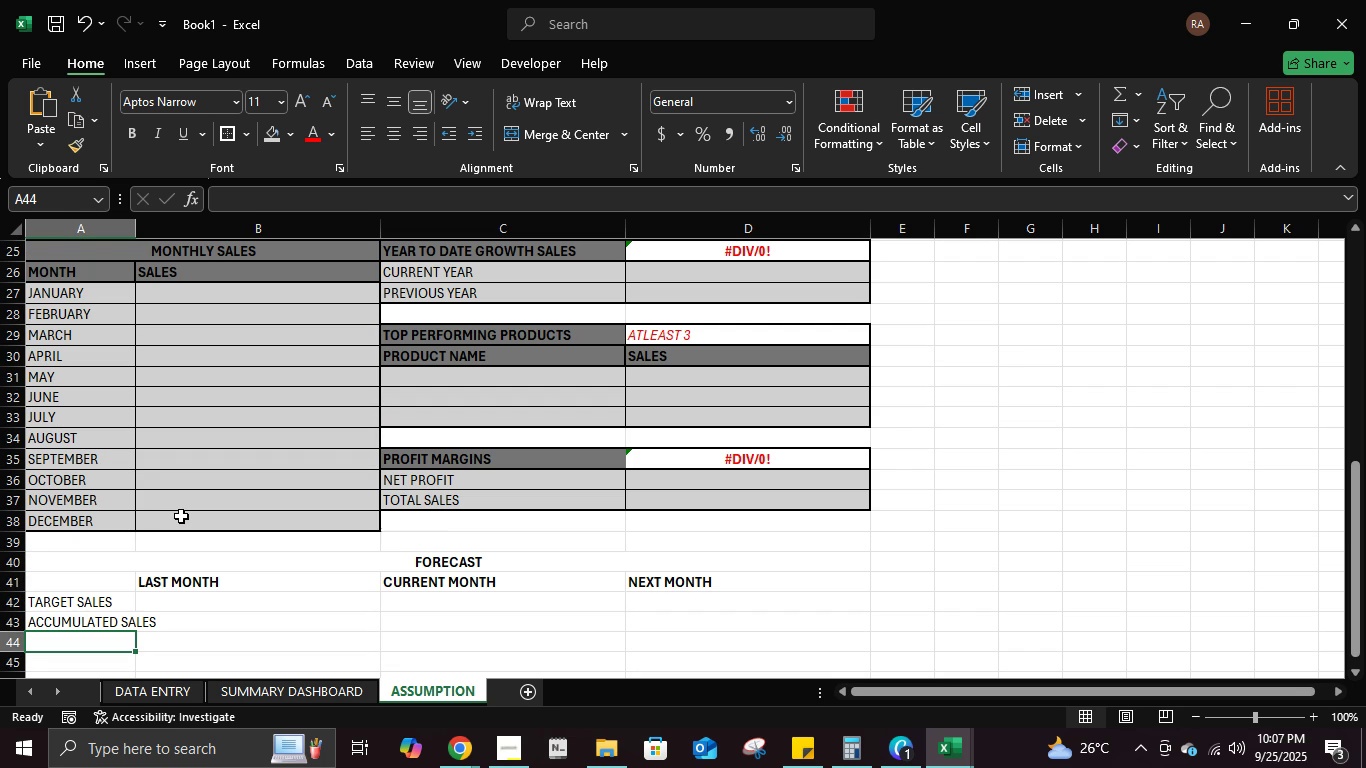 
scroll: coordinate [182, 515], scroll_direction: down, amount: 2.0
 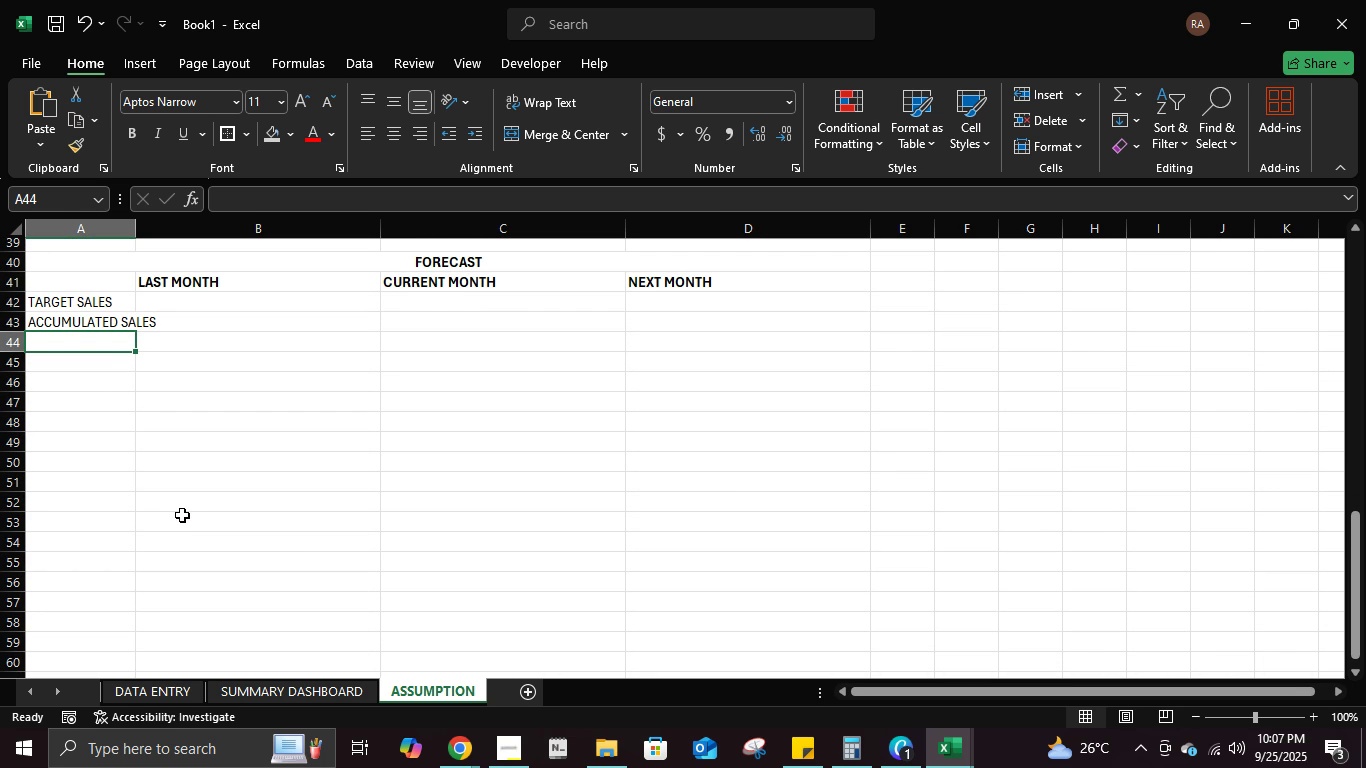 
wait(5.91)
 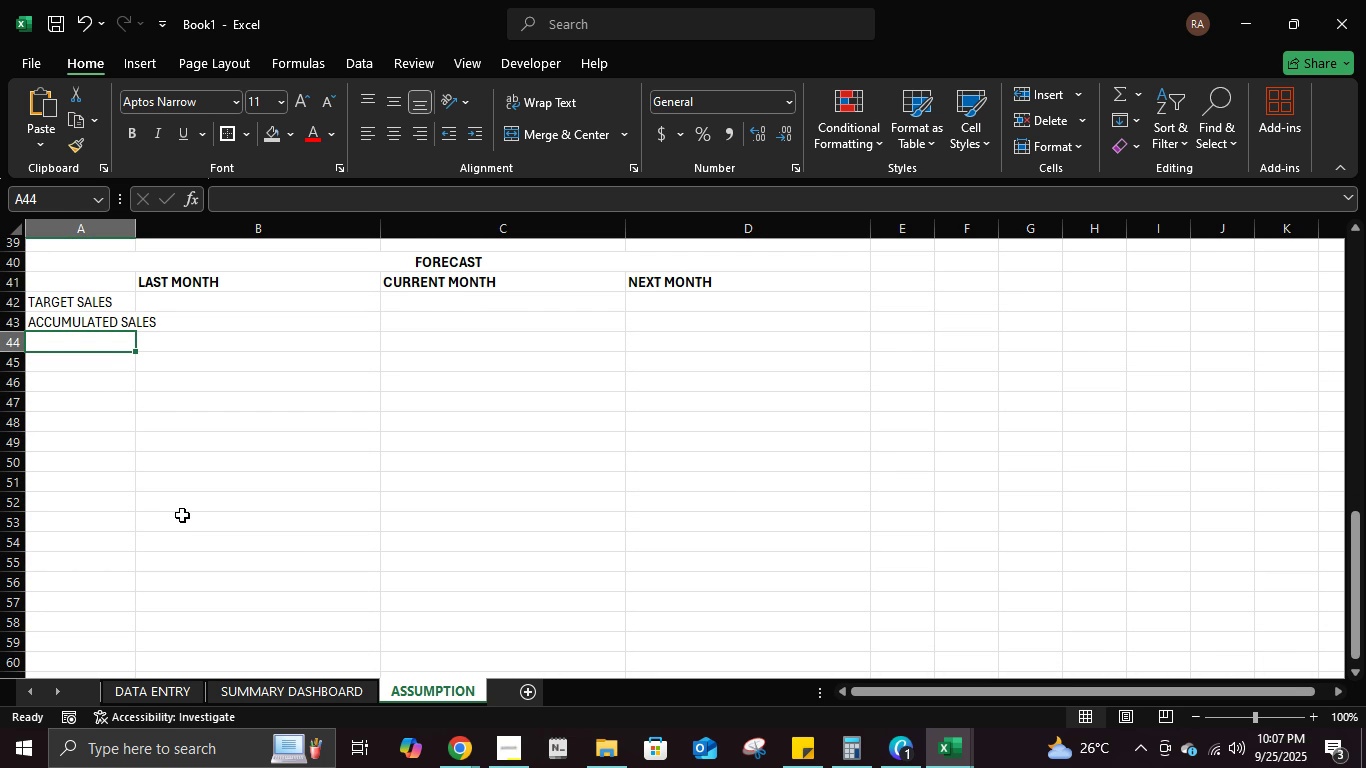 
scroll: coordinate [180, 504], scroll_direction: down, amount: 1.0
 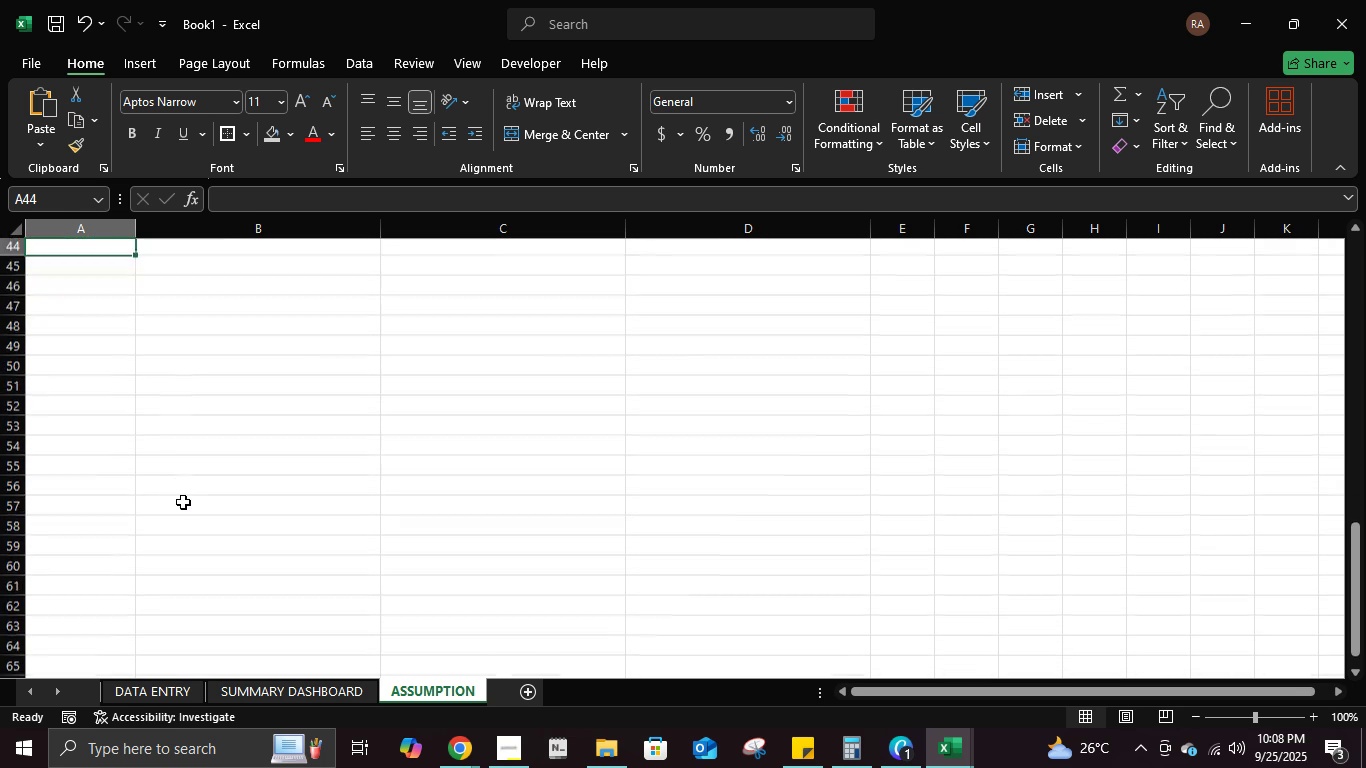 
scroll: coordinate [380, 496], scroll_direction: up, amount: 13.0
 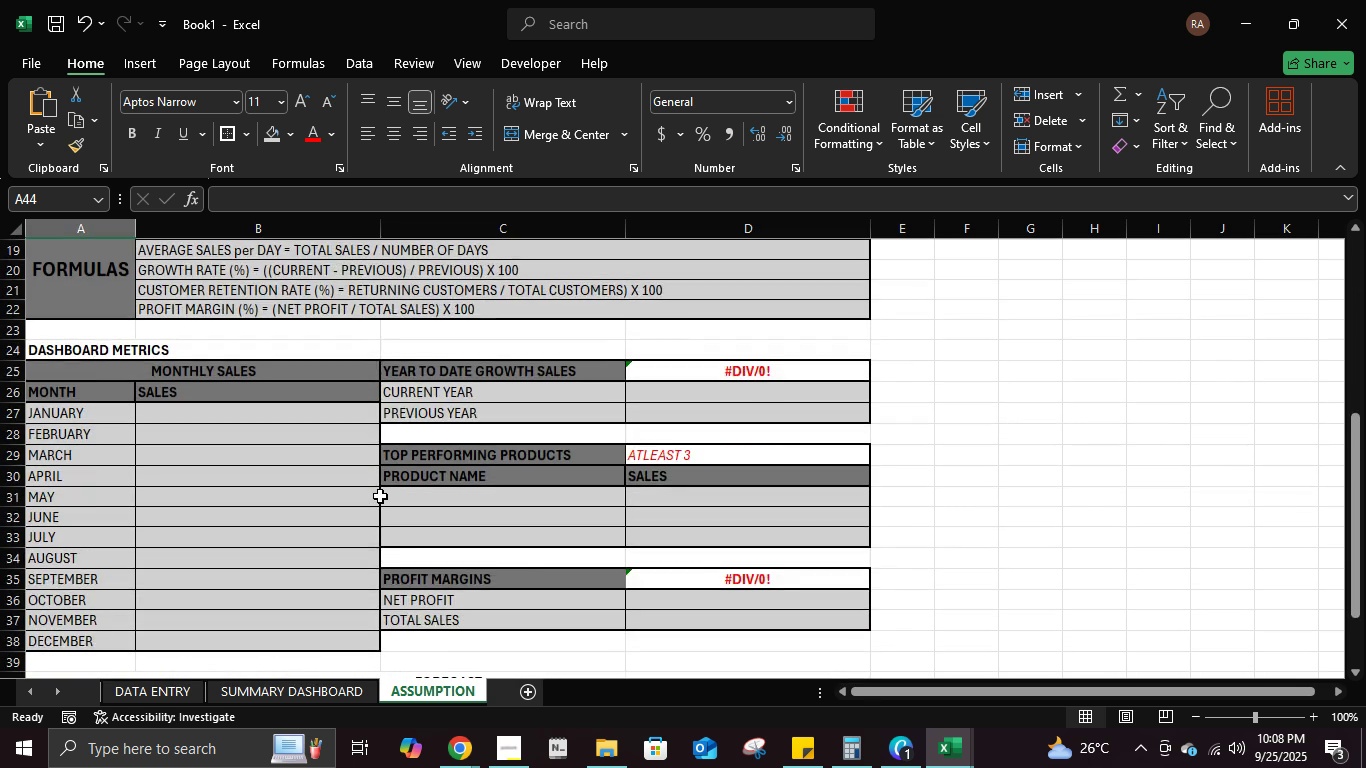 
scroll: coordinate [371, 521], scroll_direction: down, amount: 4.0
 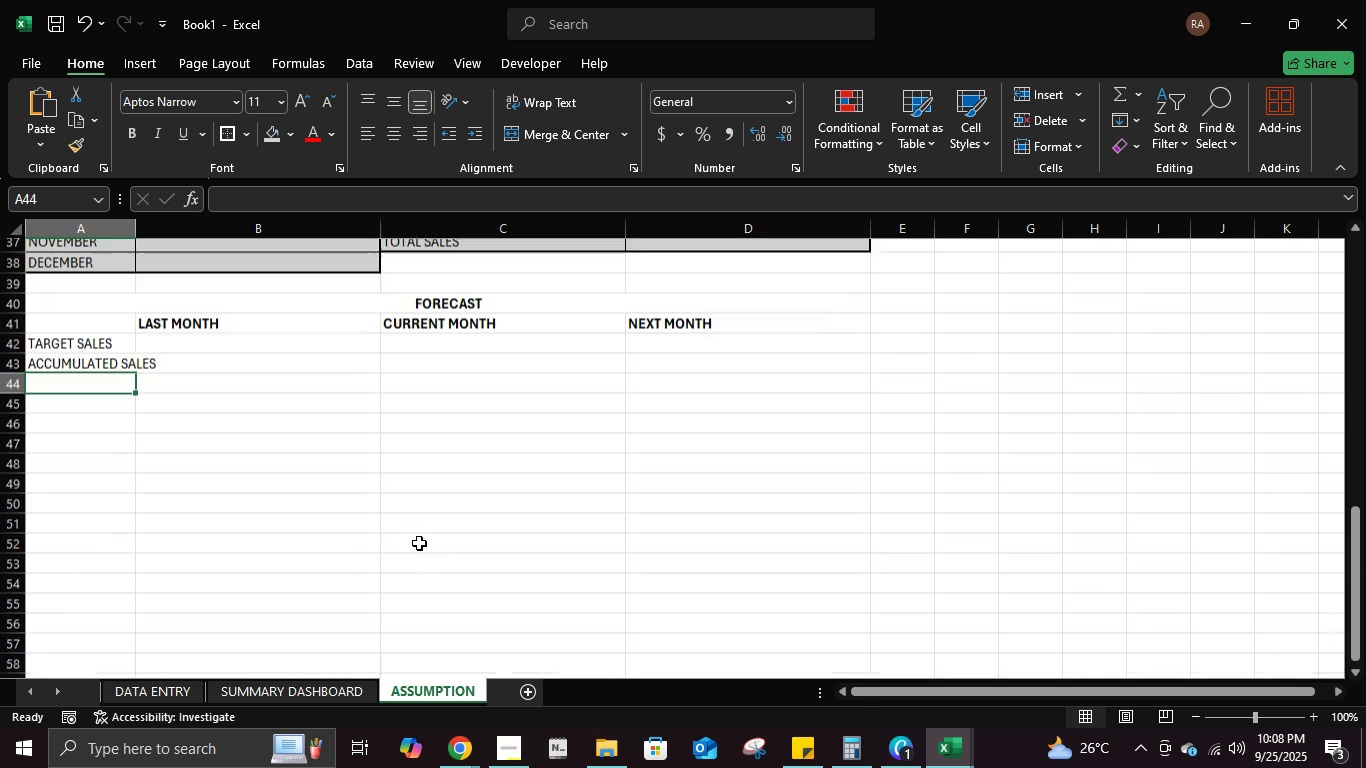 
scroll: coordinate [419, 543], scroll_direction: up, amount: 1.0
 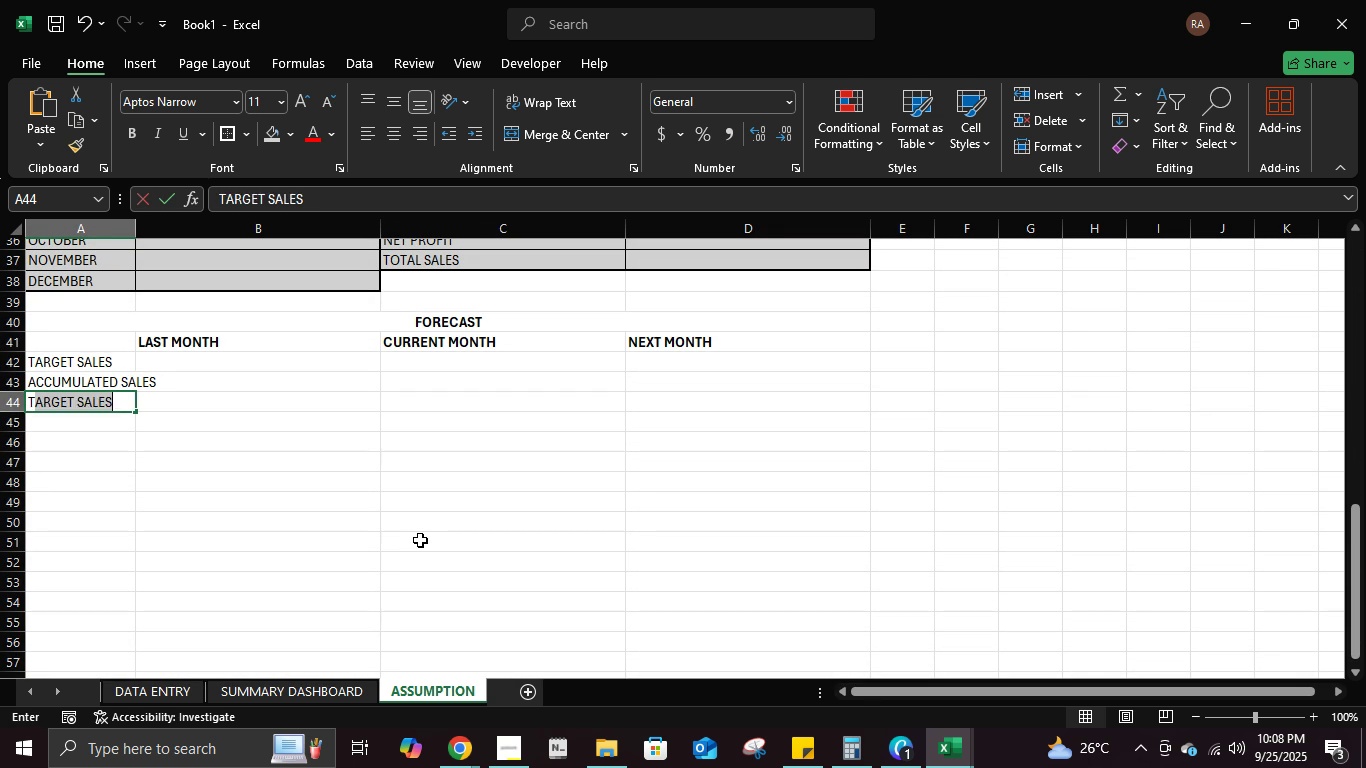 
type(trends)
key(Tab)